 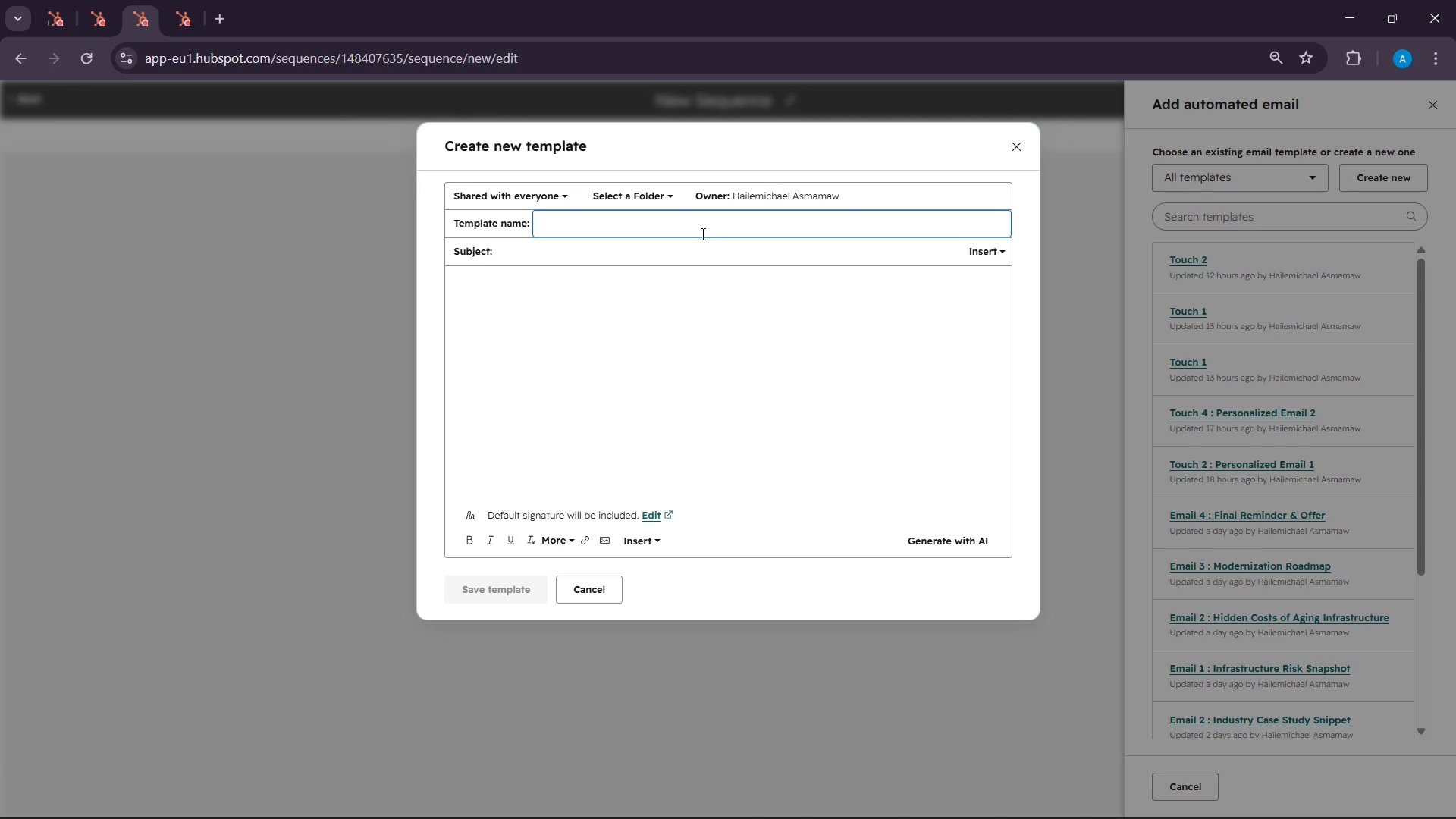 
left_click([1020, 150])
 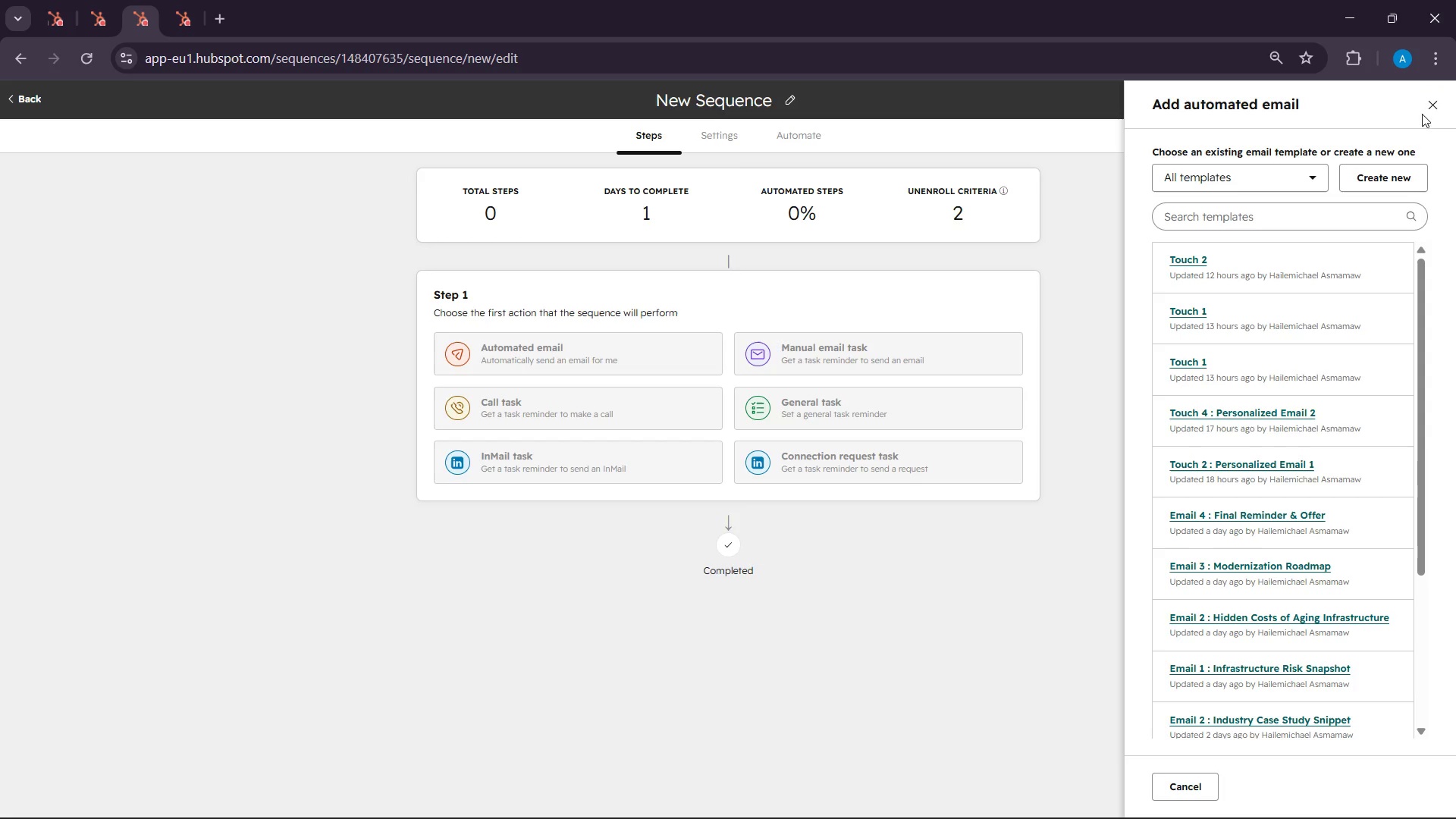 
left_click([1433, 100])
 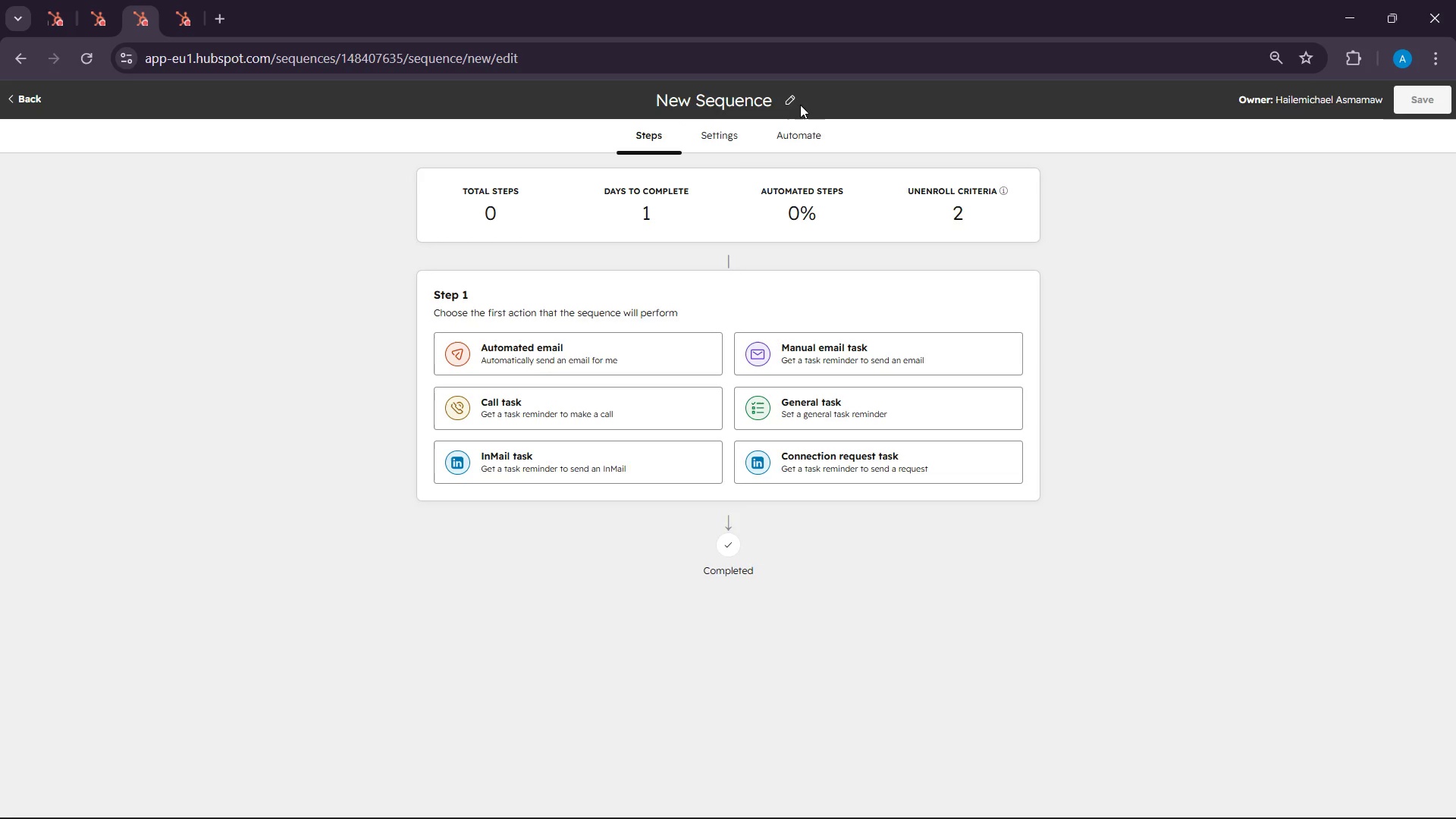 
double_click([794, 104])
 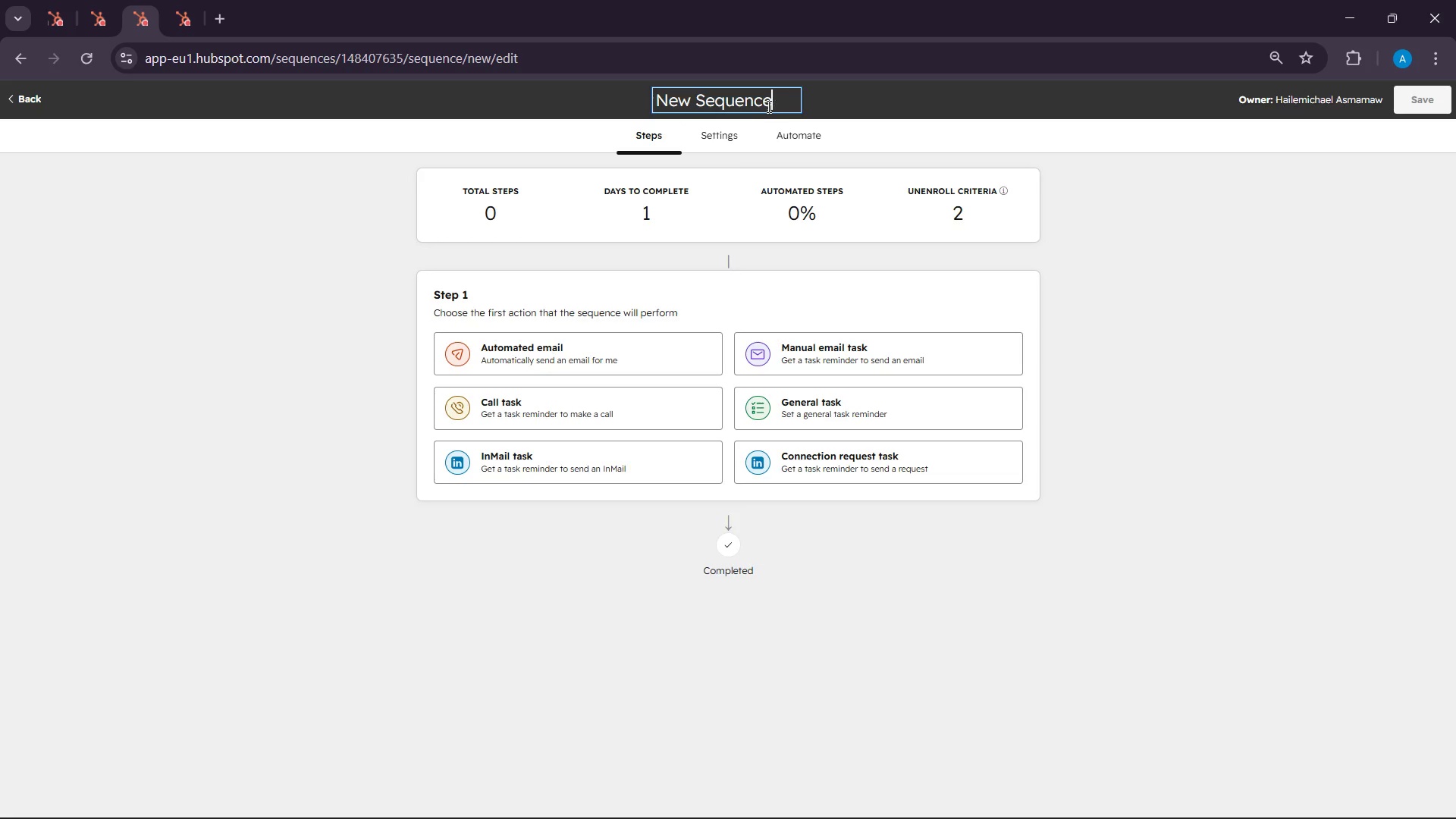 
double_click([767, 106])
 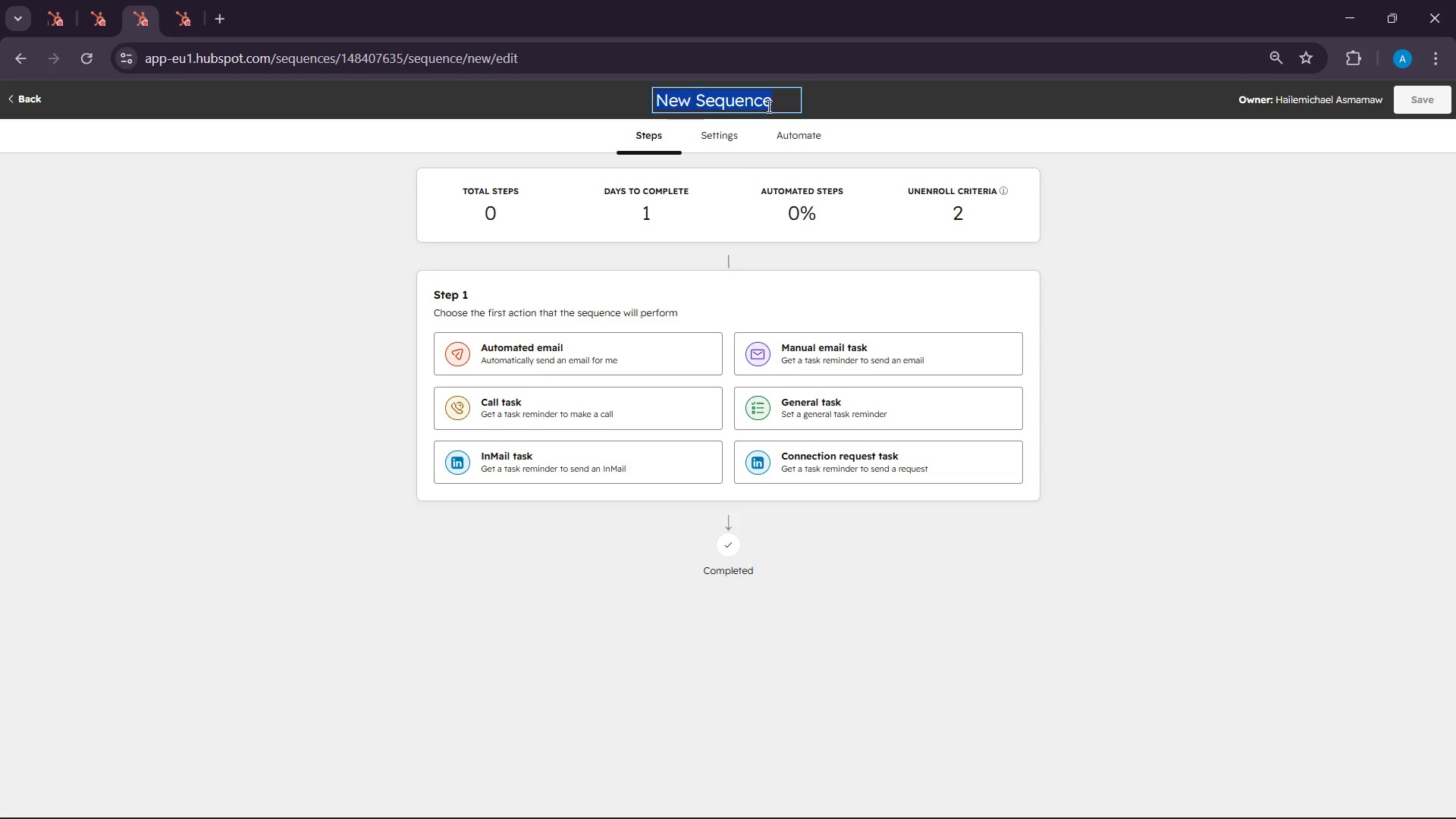 
triple_click([767, 106])
 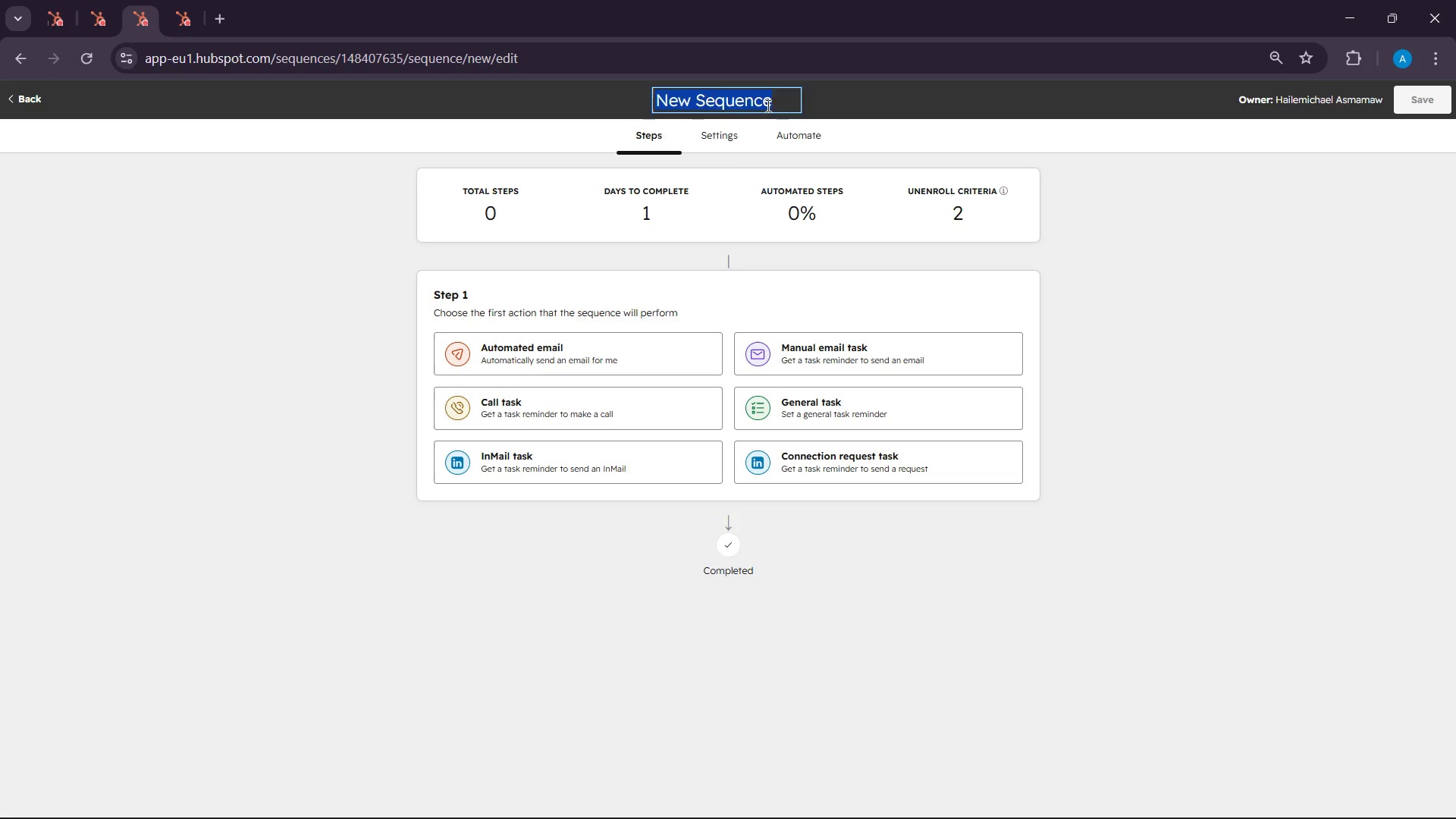 
key(Backspace)
type(Fall Skin )
 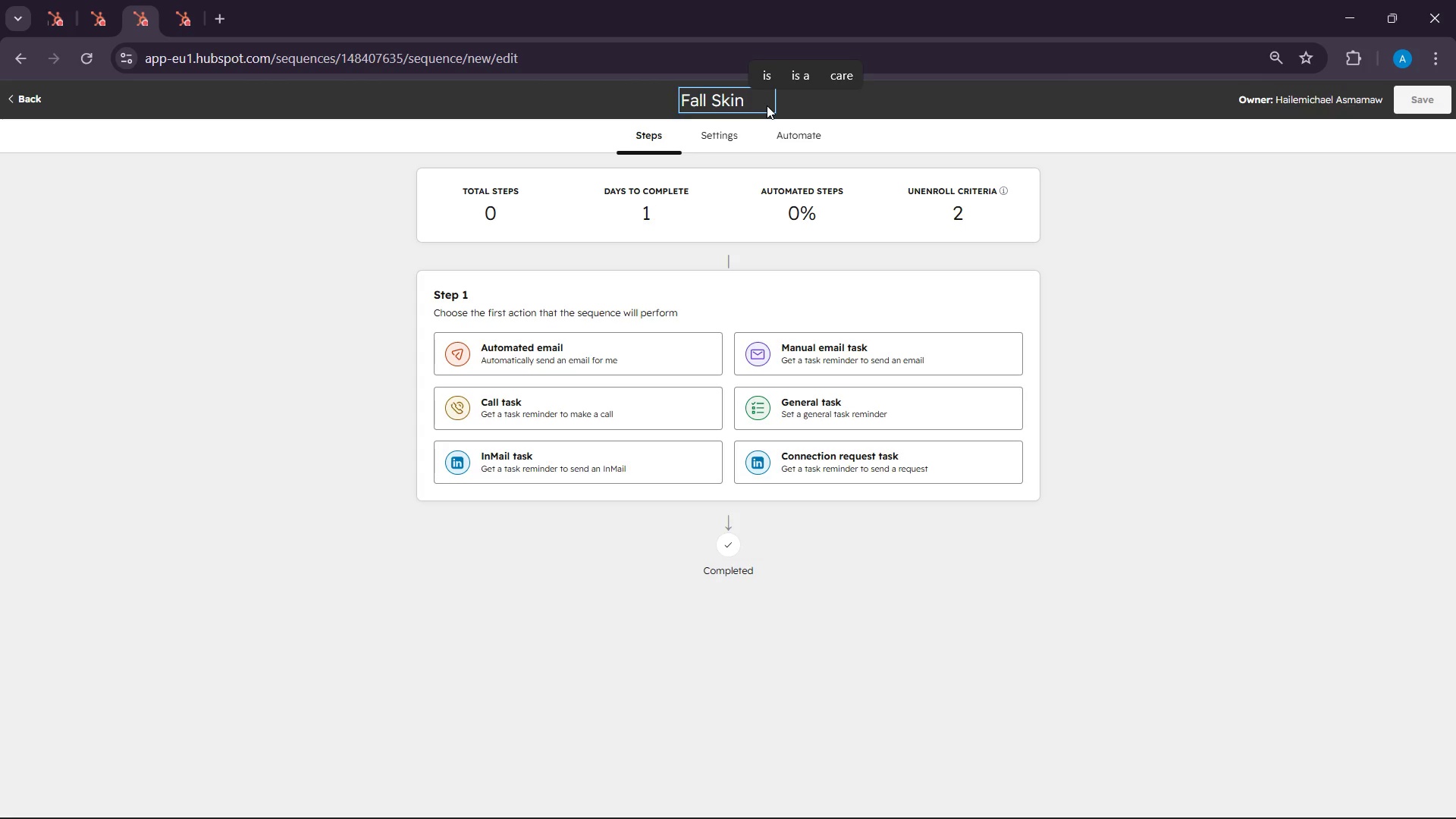 
type(Rejuv)
 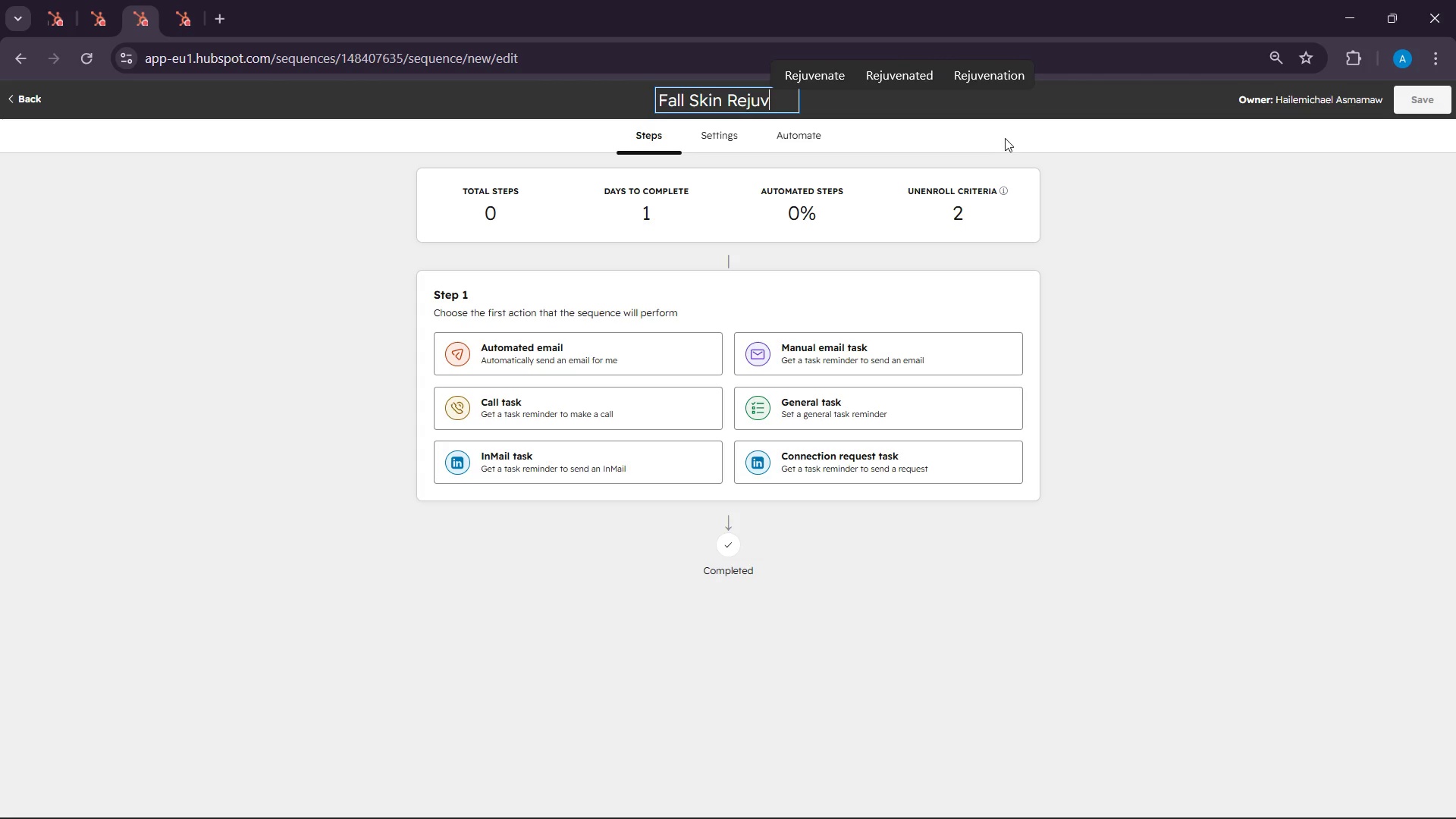 
left_click([1002, 61])
 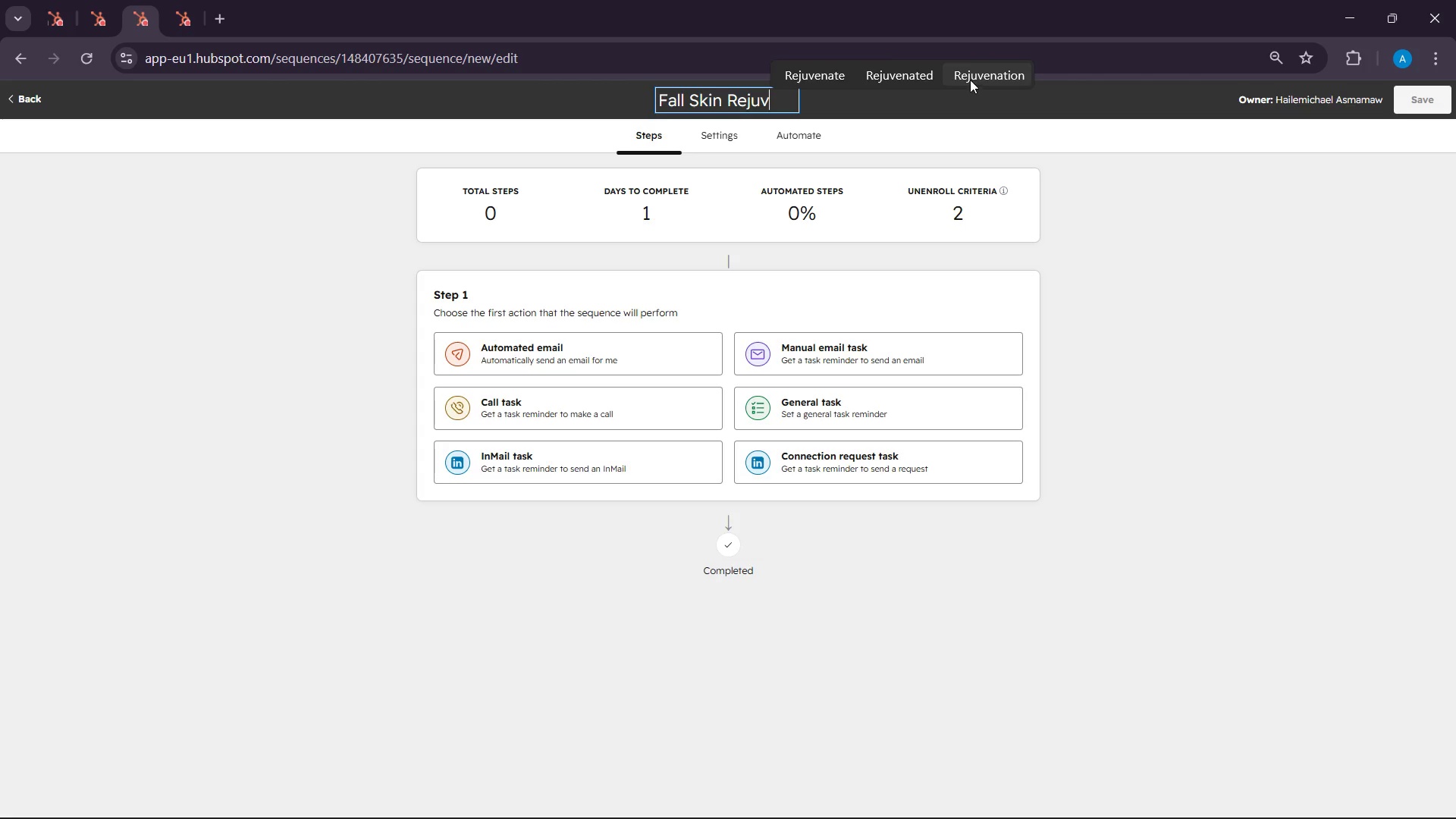 
double_click([970, 79])
 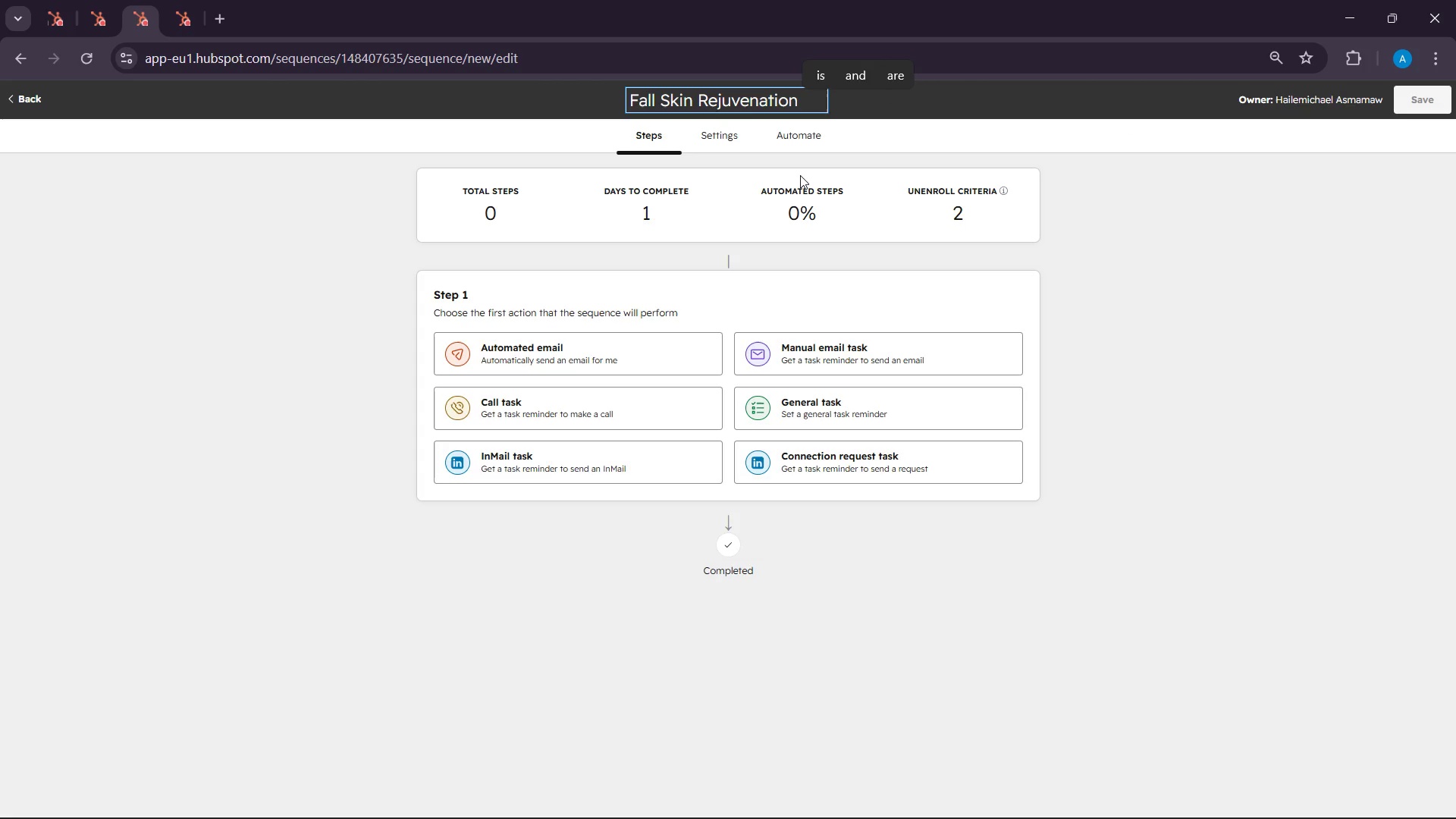 
left_click([570, 357])
 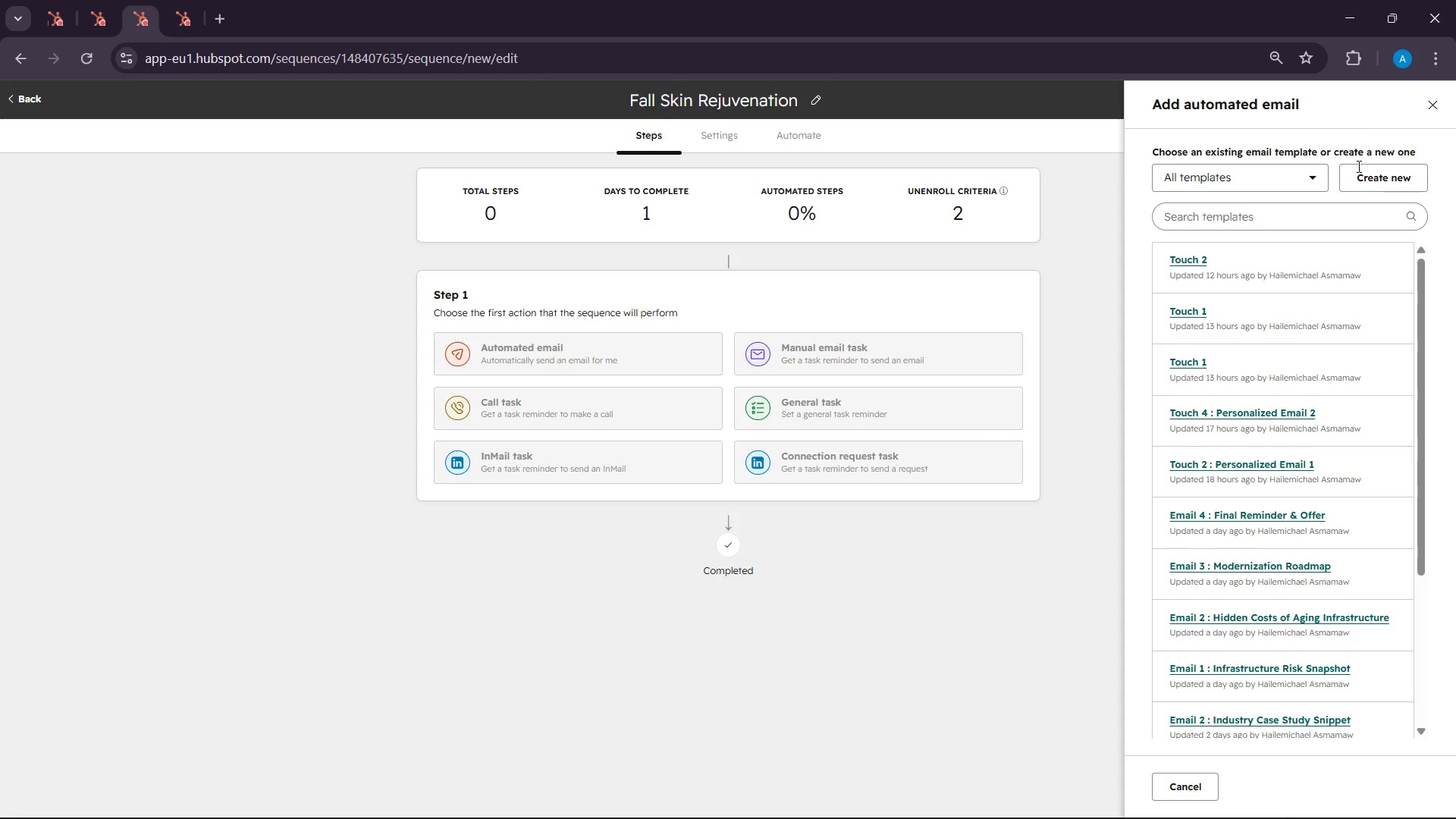 
left_click([1362, 175])
 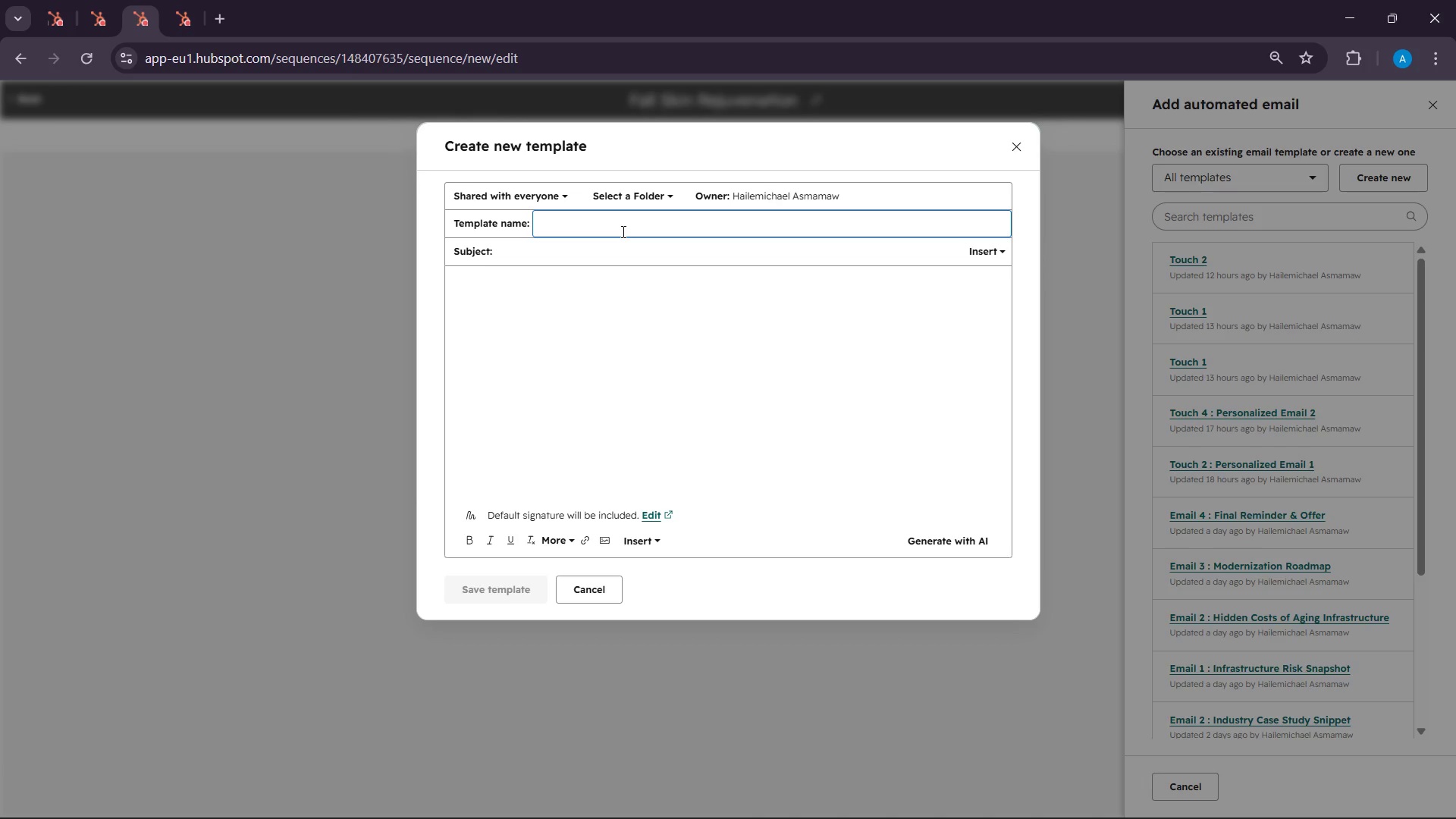 
wait(38.15)
 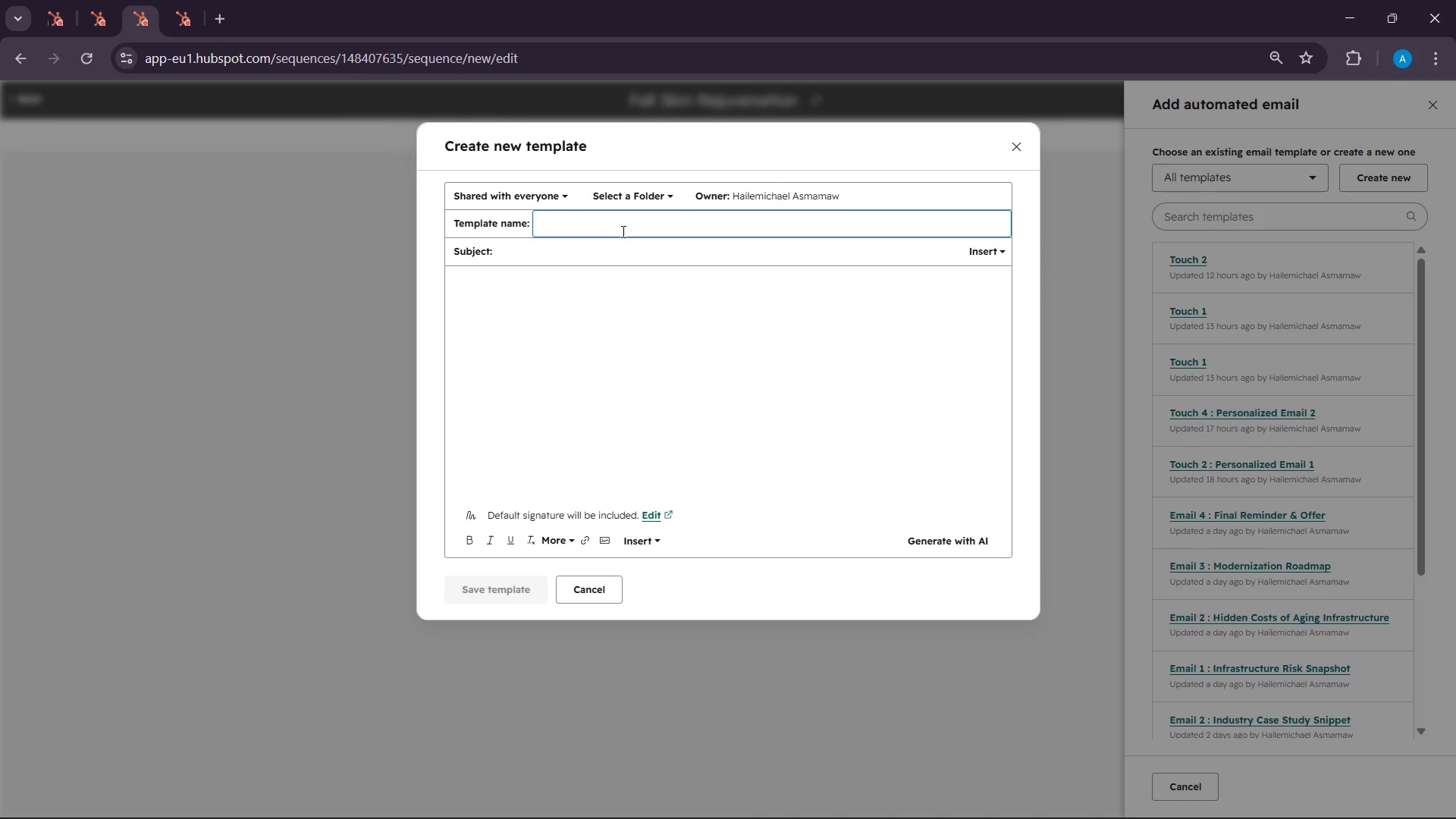 
mouse_move([1323, 790])
 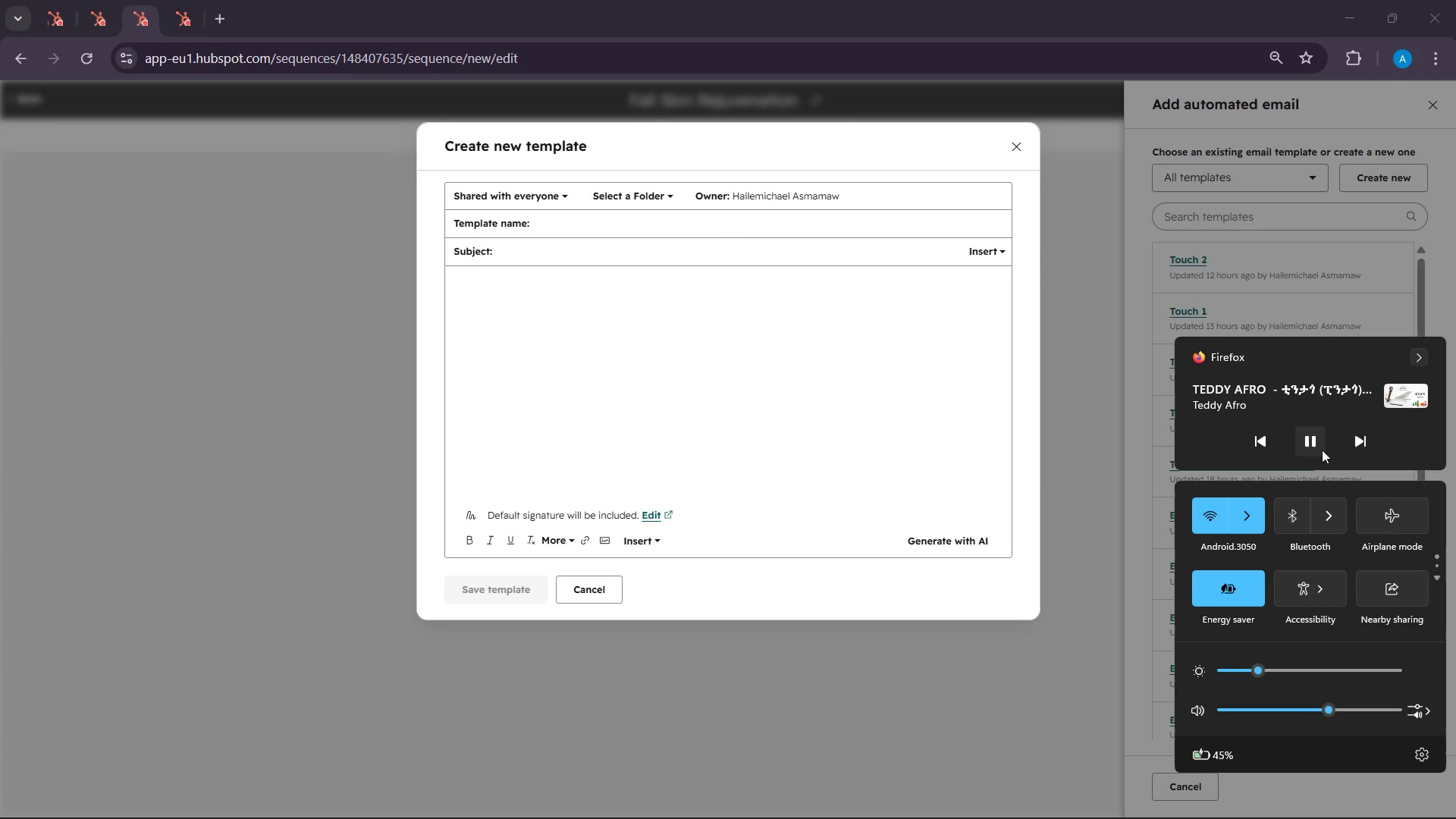 
wait(10.71)
 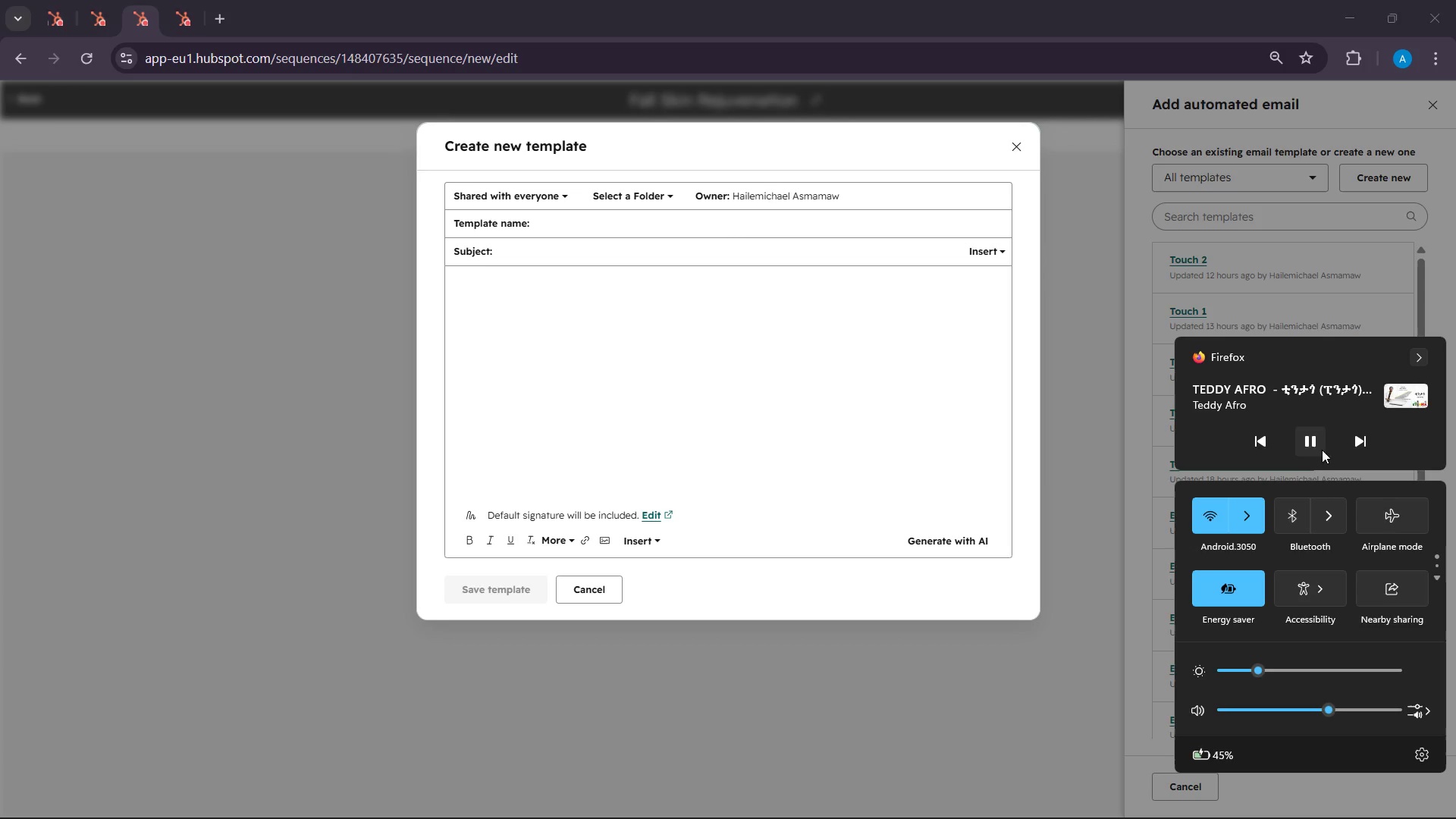 
left_click([580, 297])
 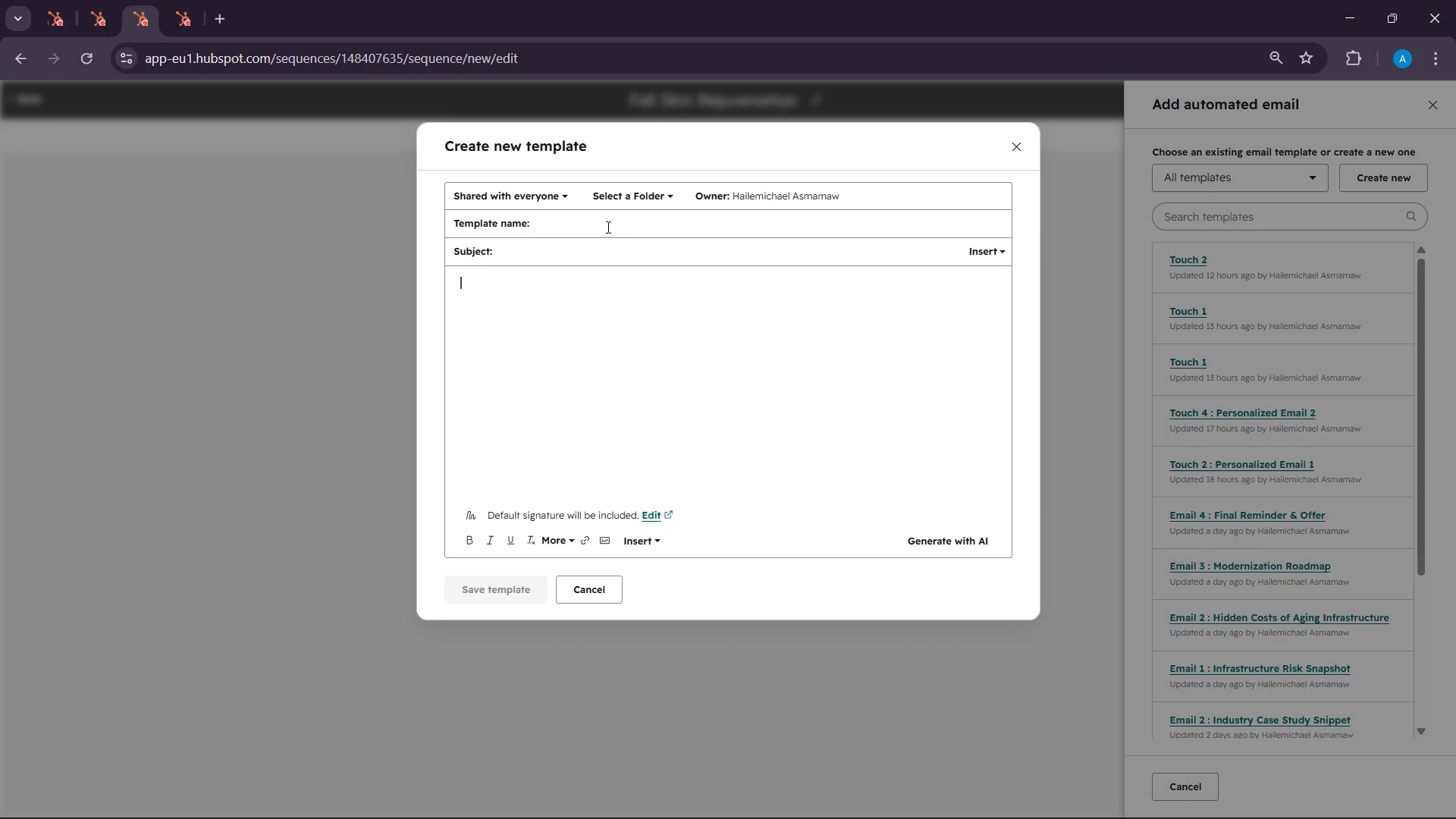 
left_click([610, 223])
 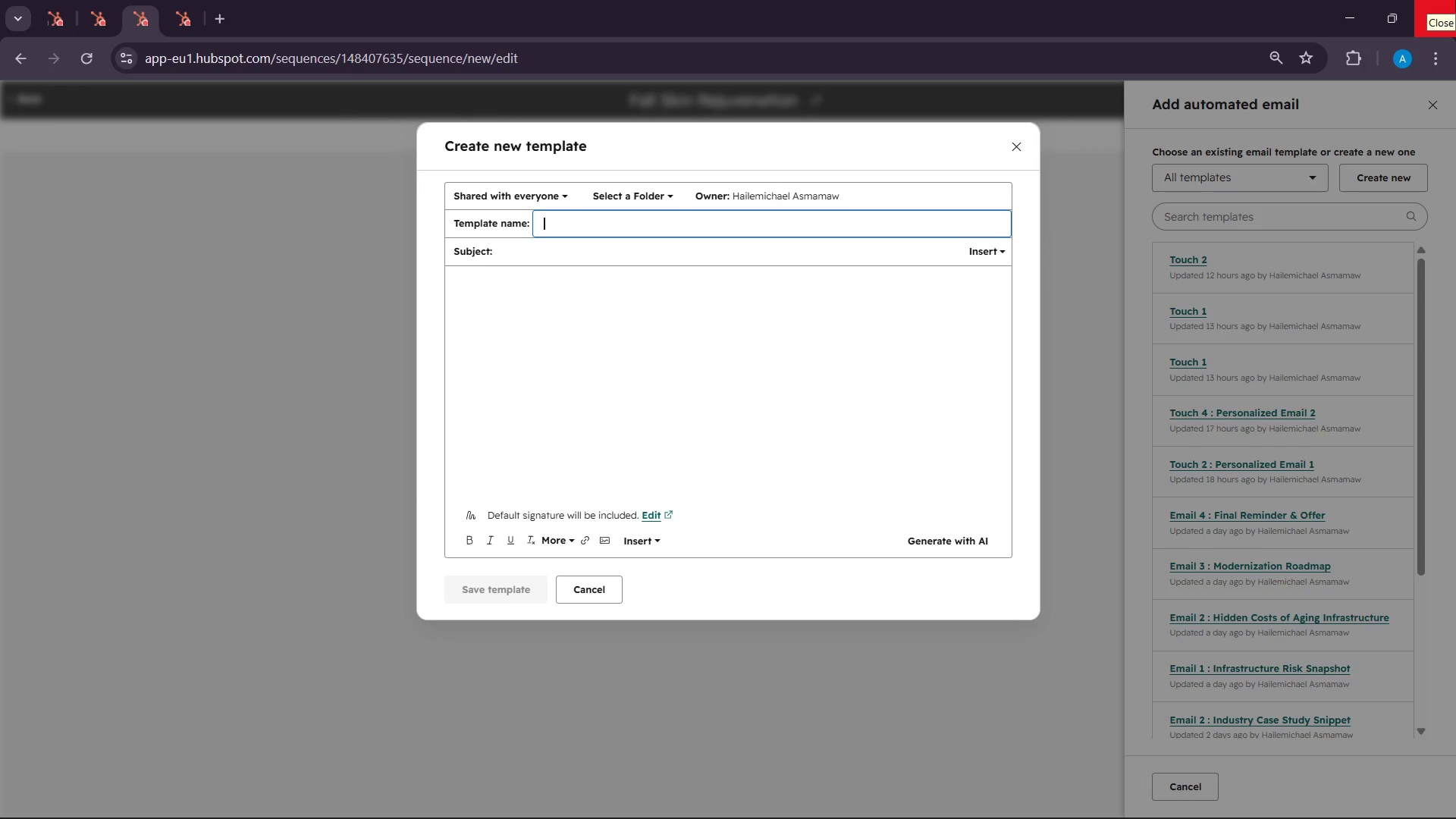 
wait(62.36)
 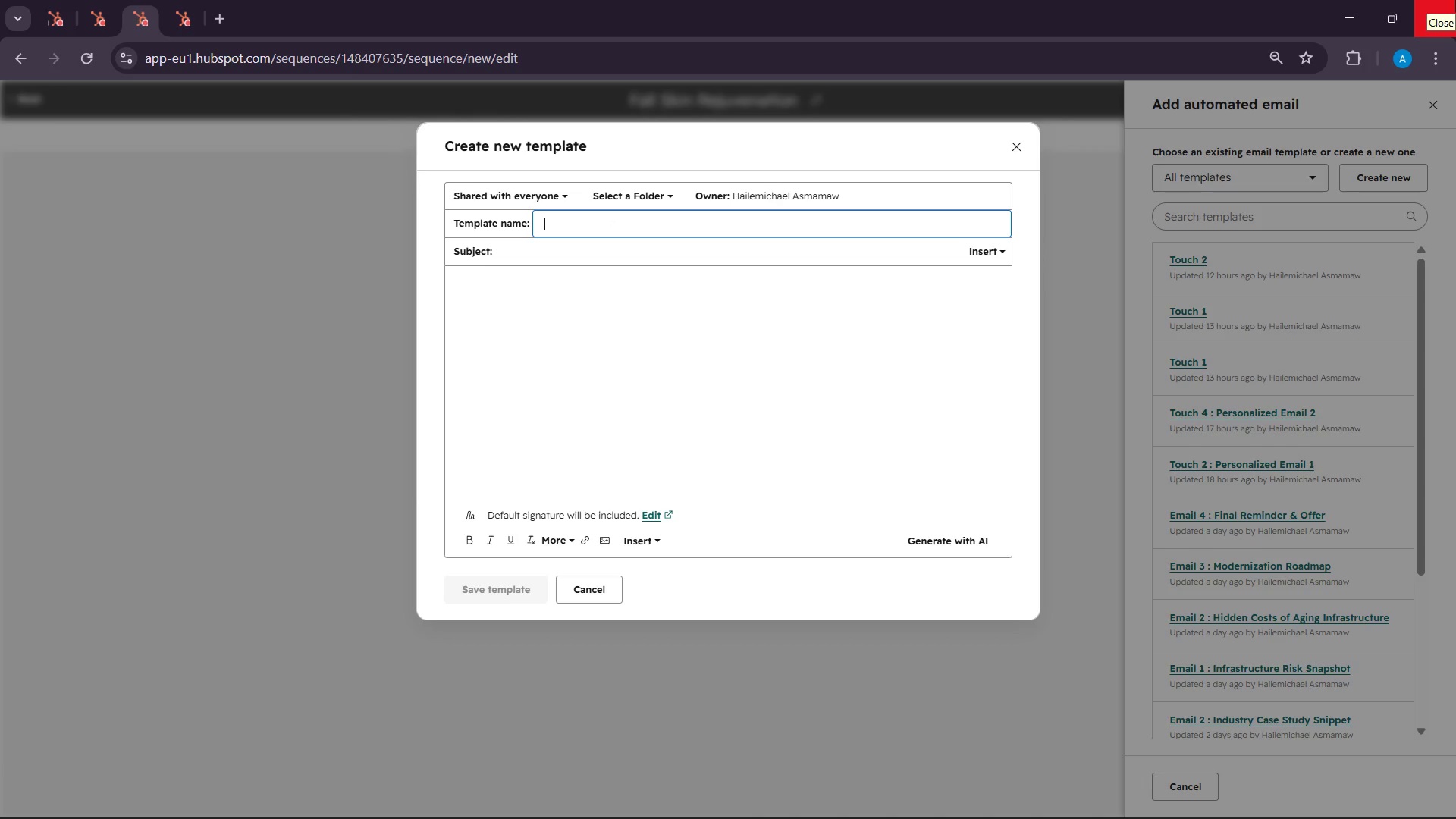 
left_click([1024, 792])